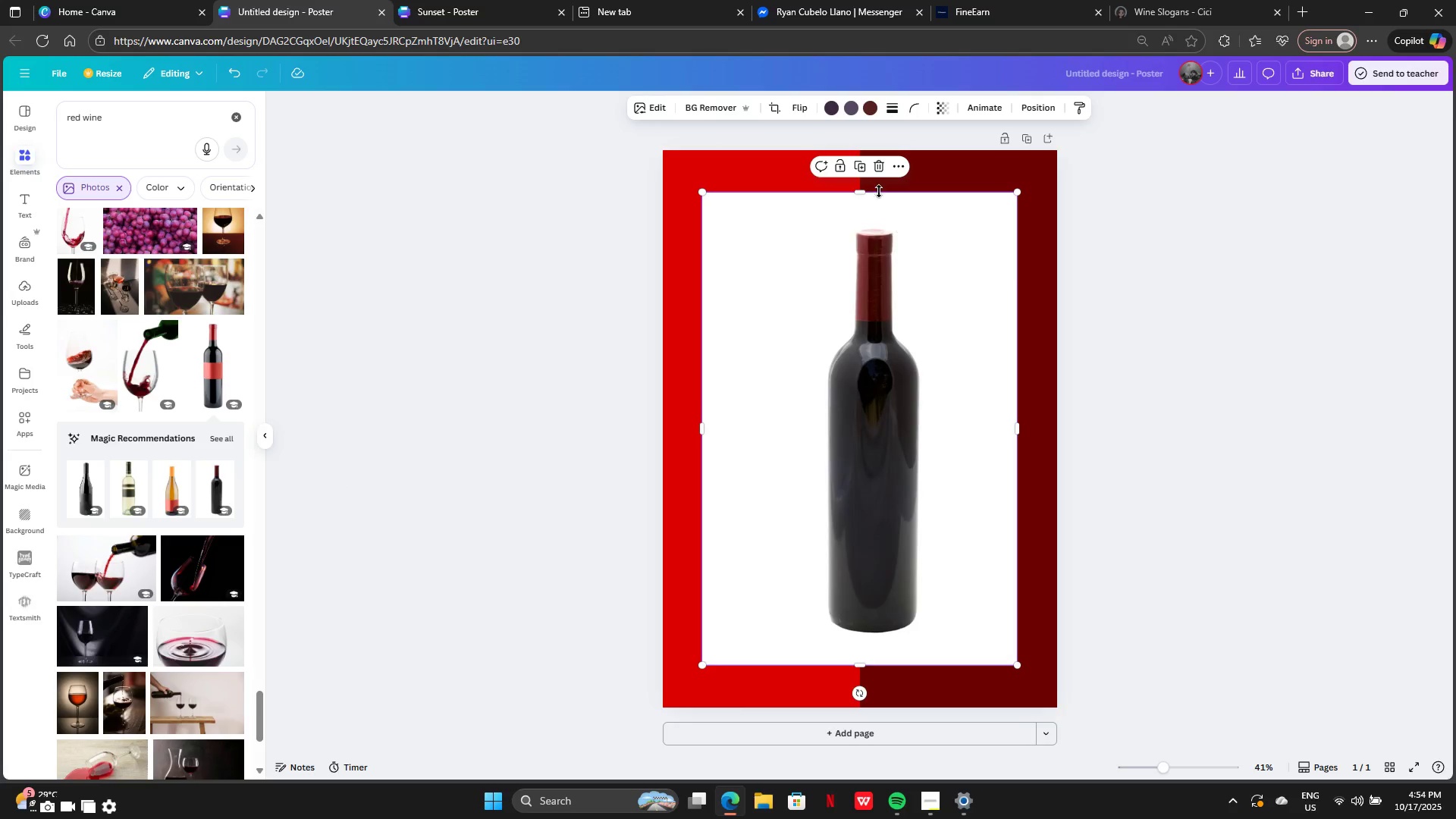 
left_click([877, 174])
 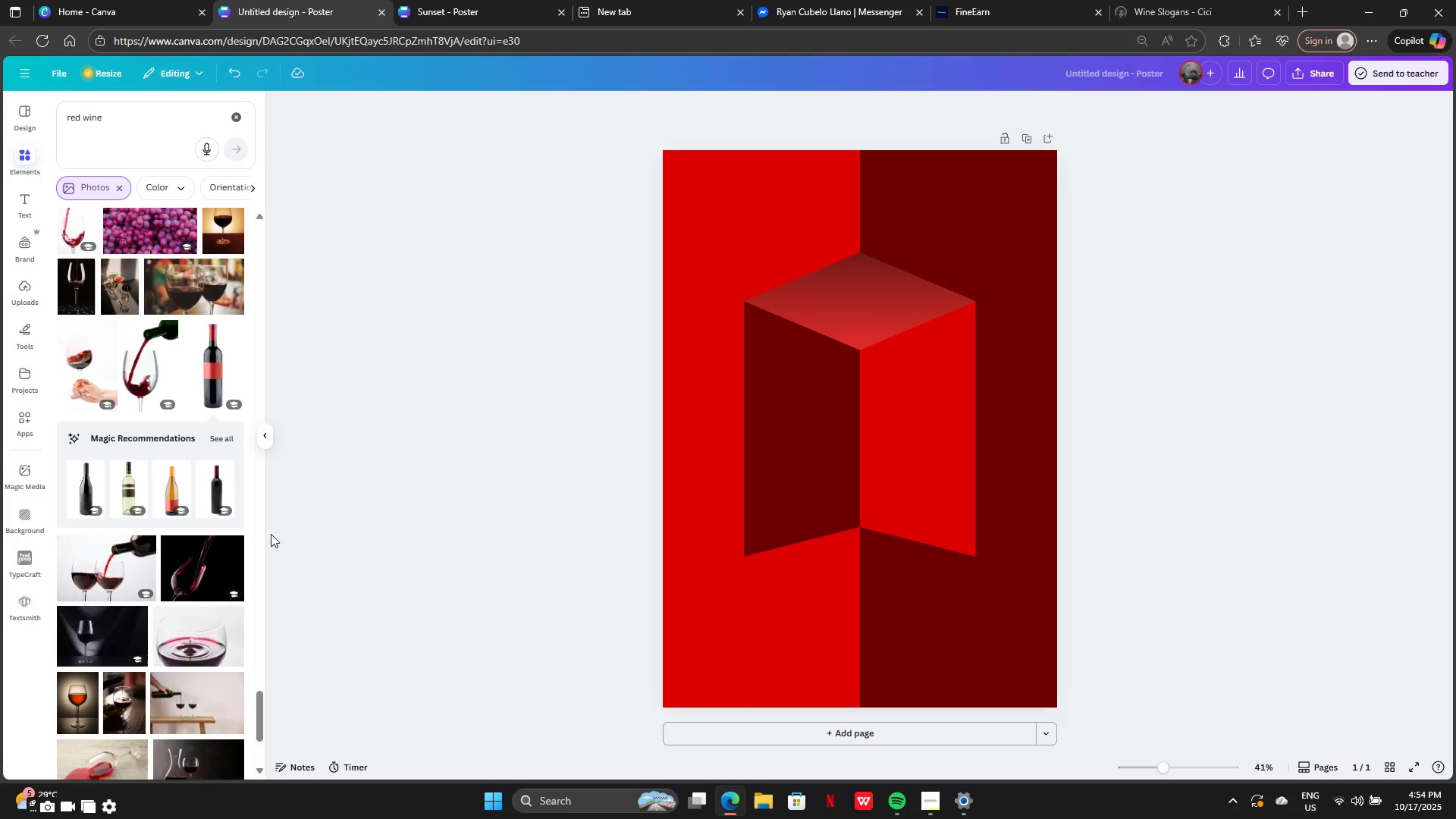 
scroll: coordinate [196, 587], scroll_direction: down, amount: 23.0
 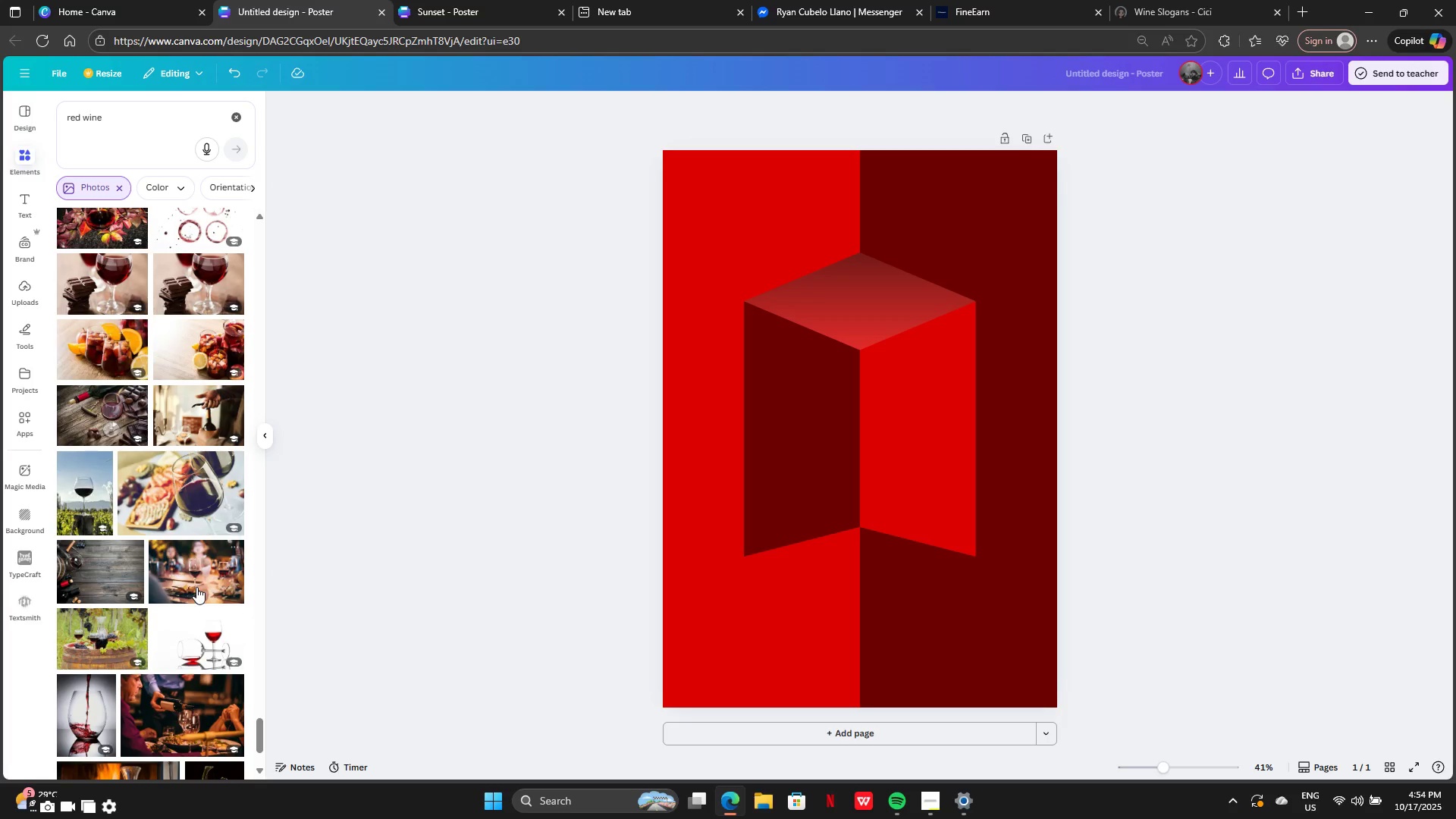 
scroll: coordinate [196, 587], scroll_direction: down, amount: 25.0
 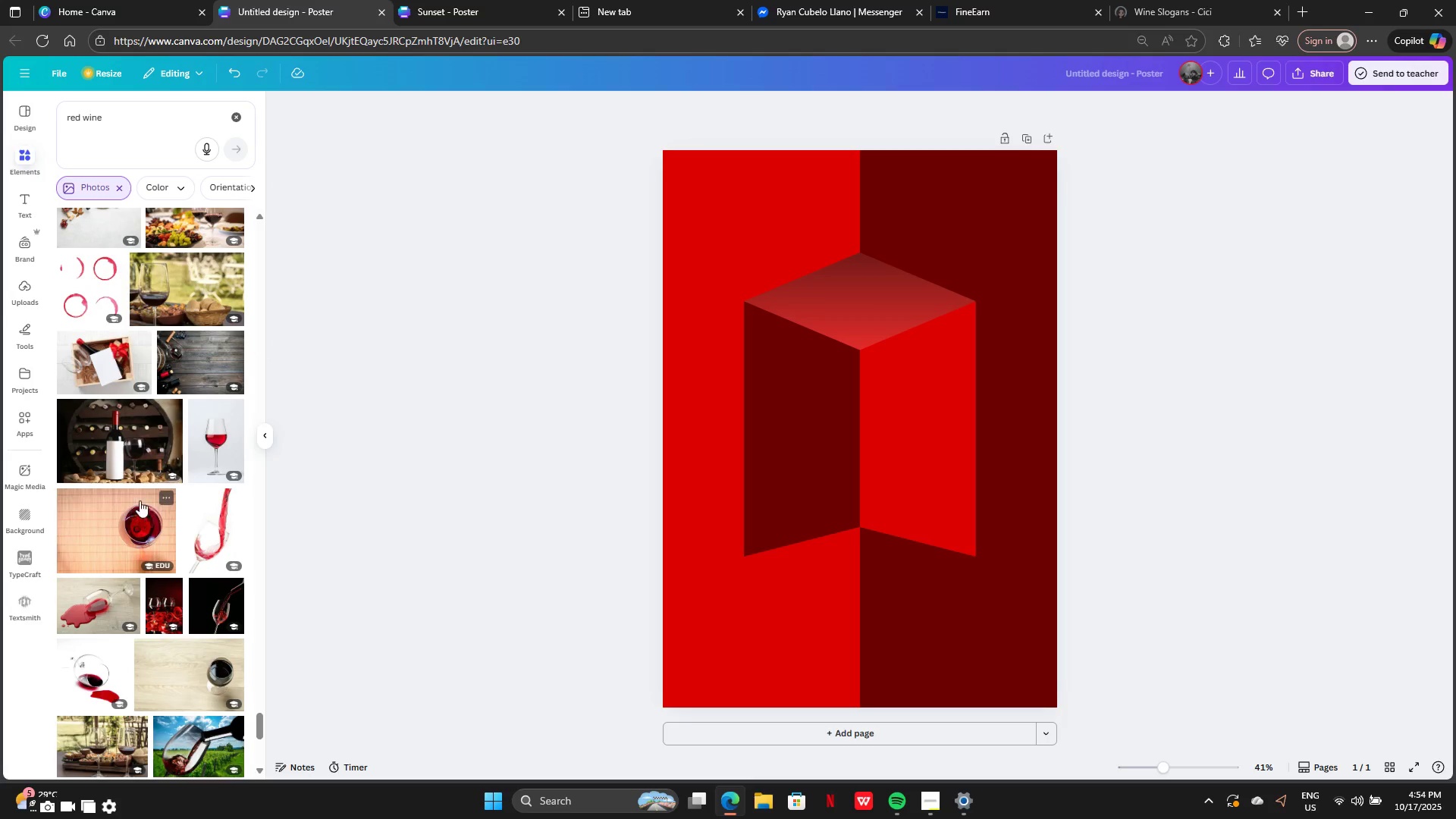 
left_click([124, 465])
 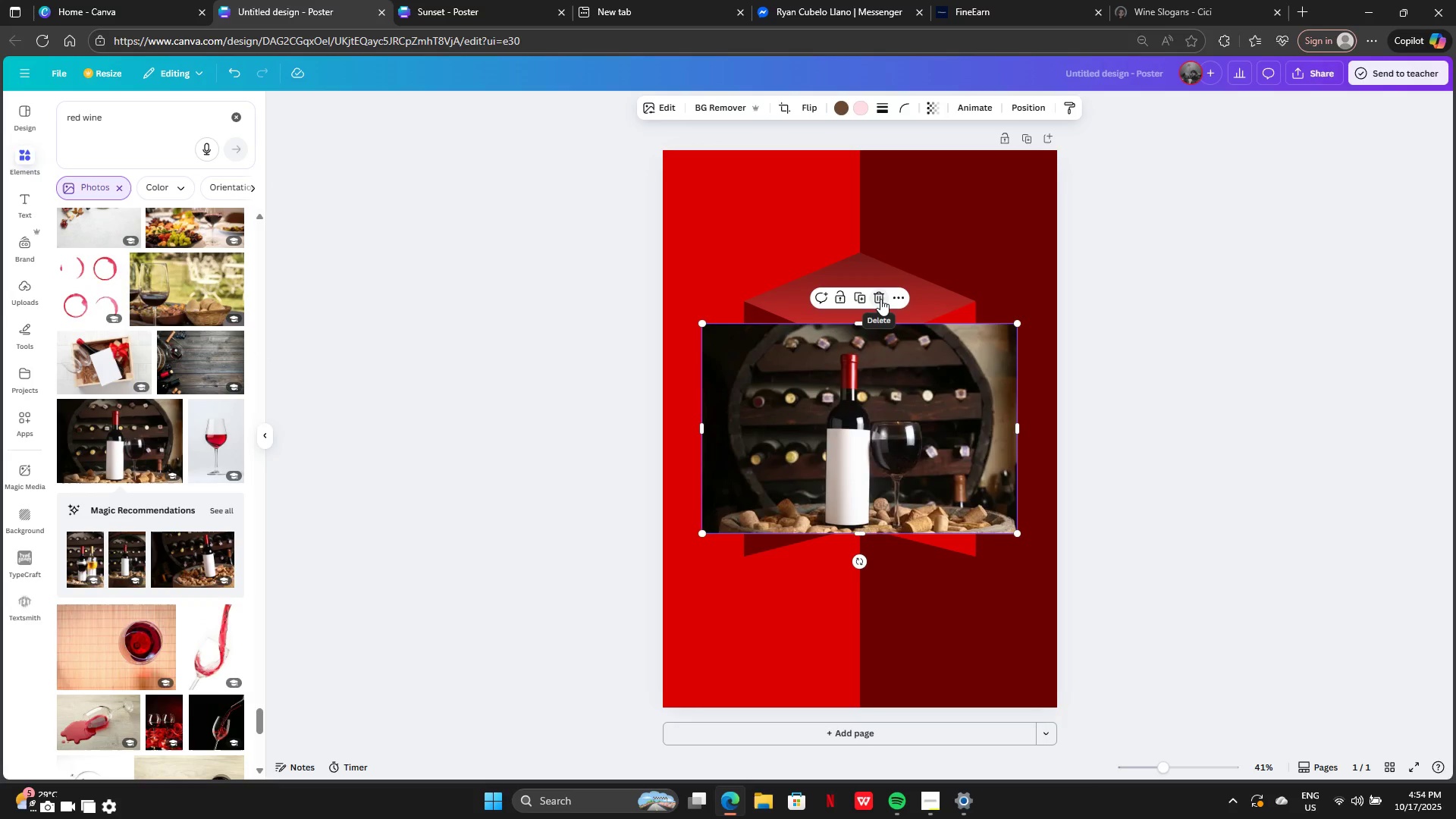 
left_click([880, 299])
 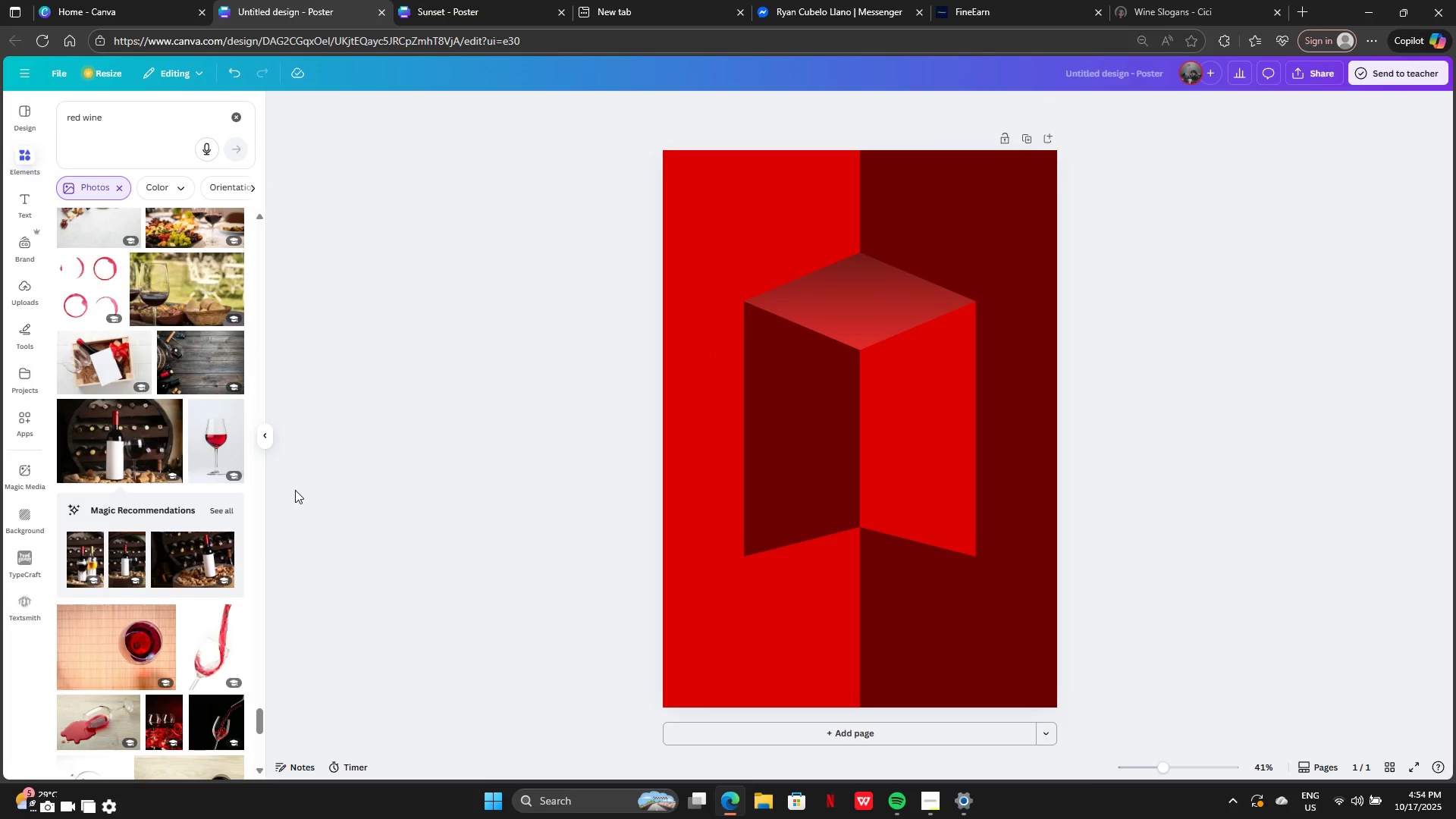 
scroll: coordinate [166, 494], scroll_direction: down, amount: 28.0
 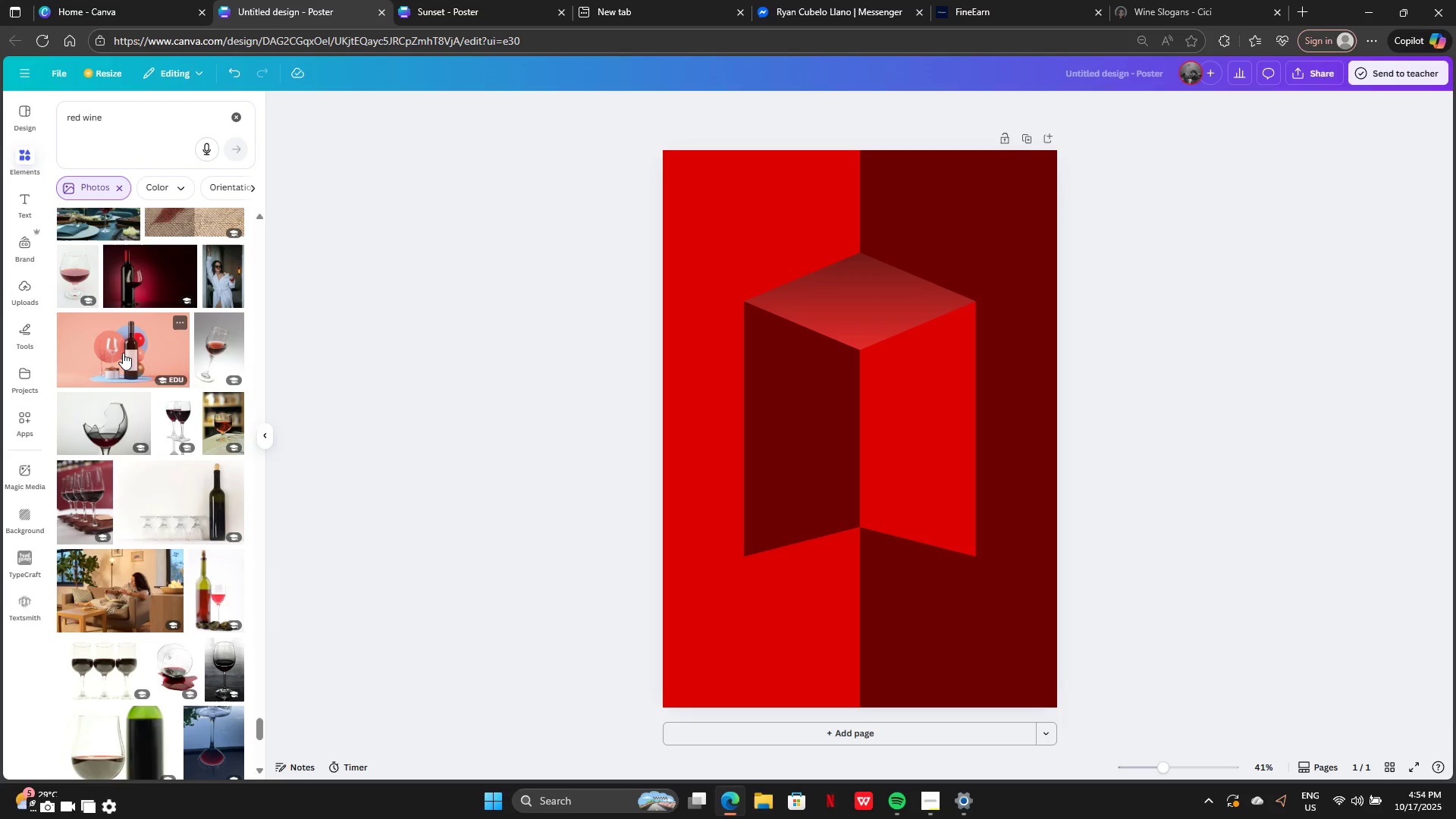 
left_click([123, 353])
 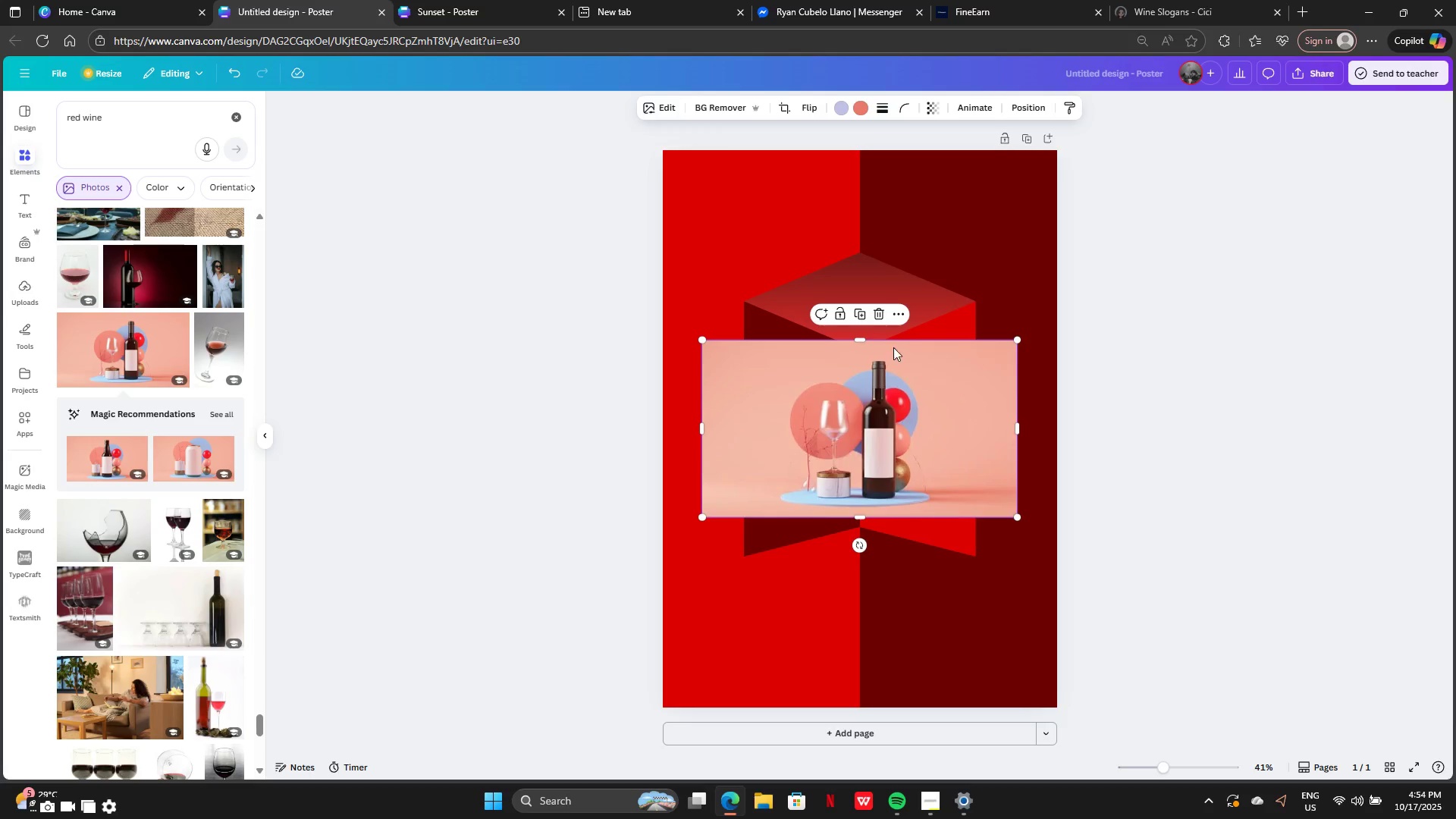 
left_click([877, 318])
 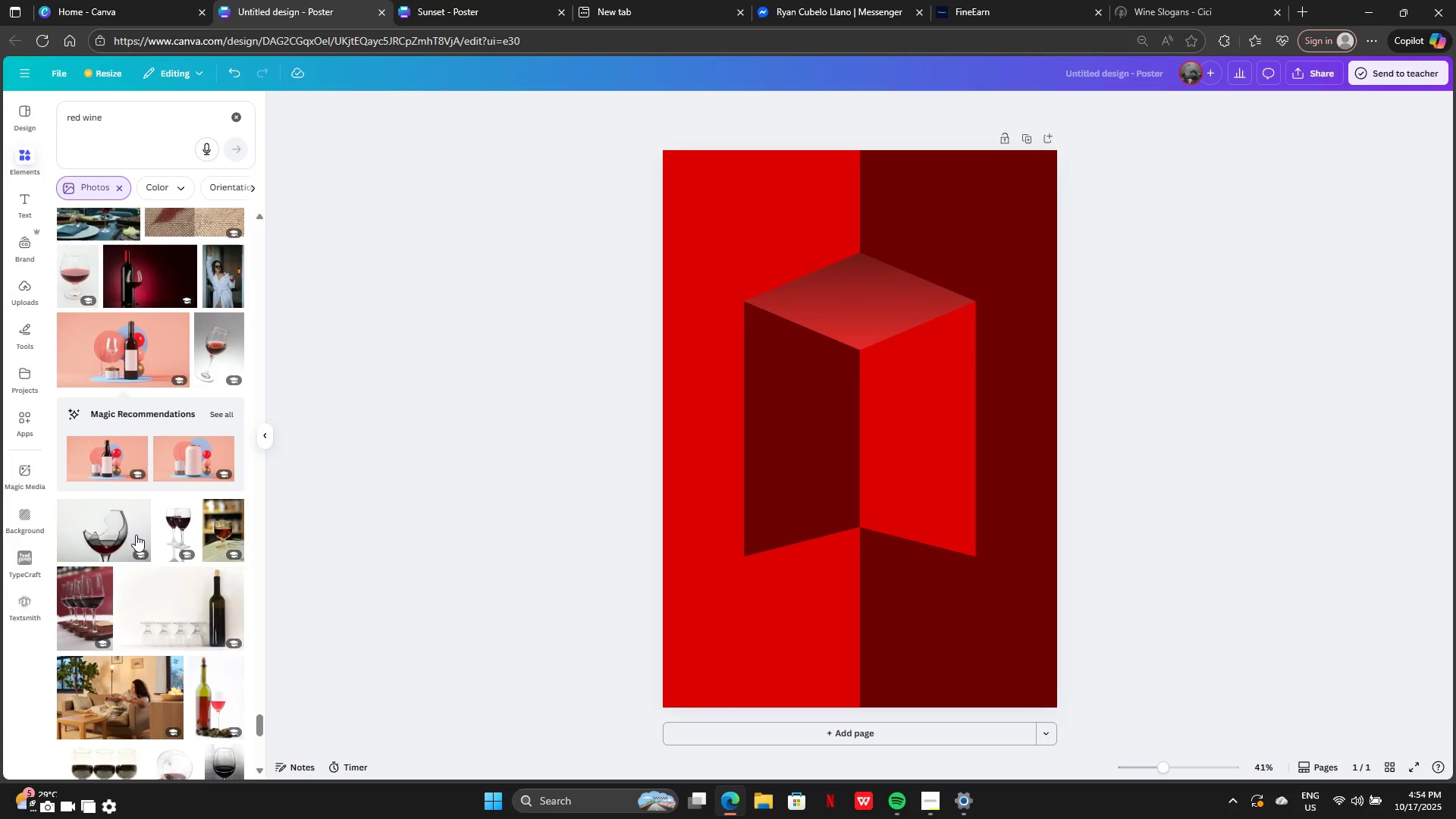 
scroll: coordinate [146, 592], scroll_direction: down, amount: 27.0
 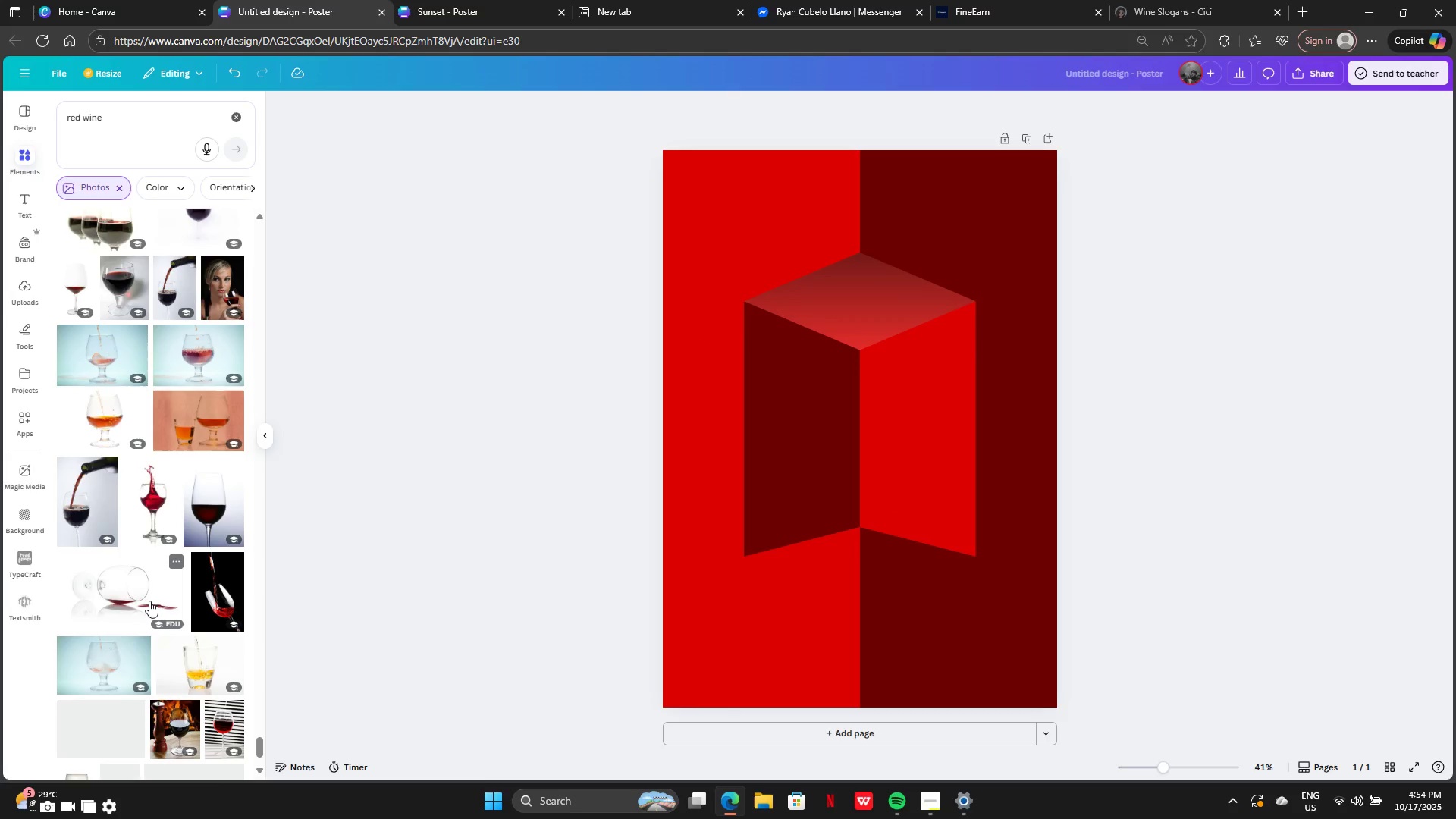 
scroll: coordinate [149, 601], scroll_direction: down, amount: 19.0
 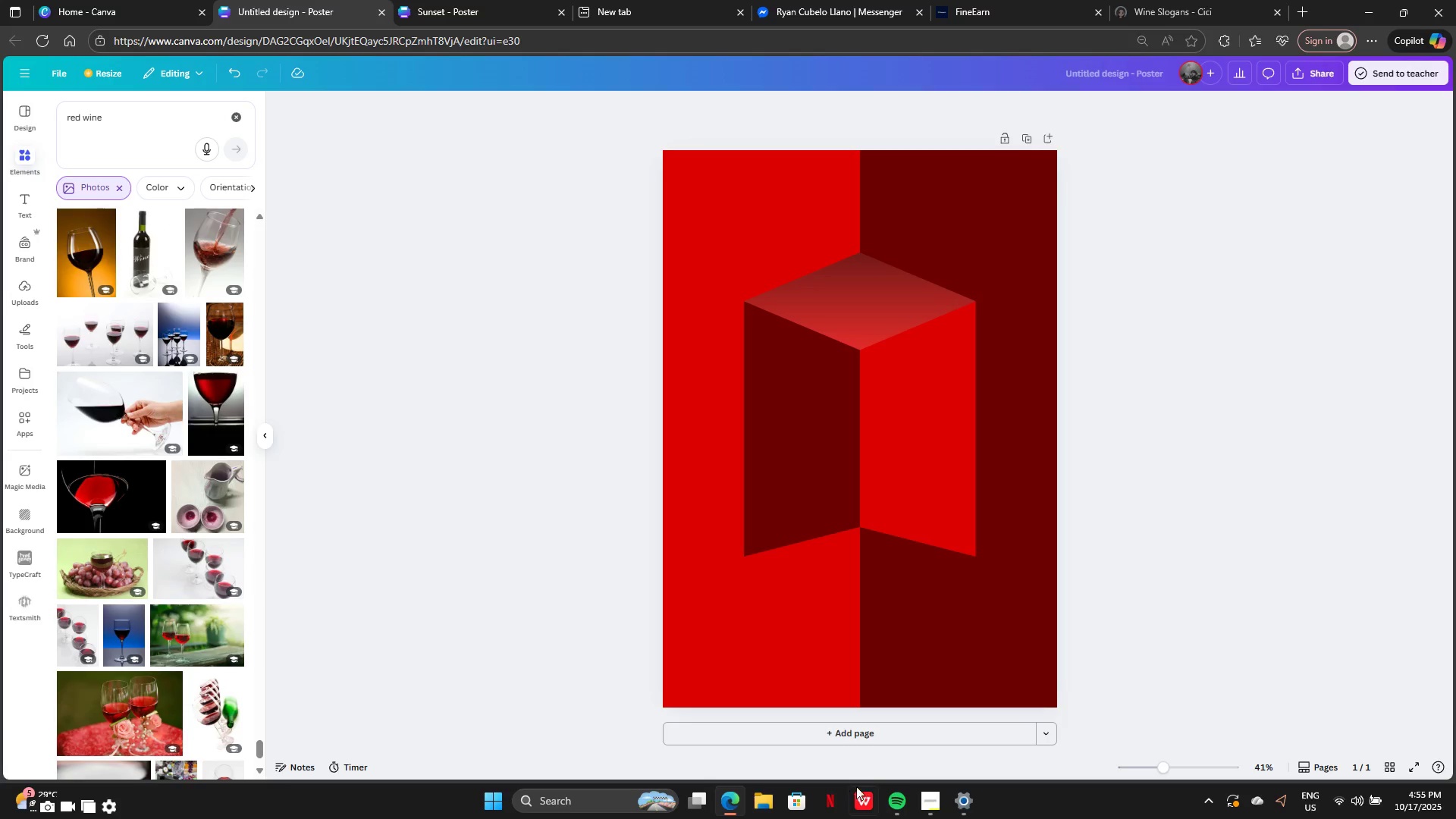 
left_click([935, 805])